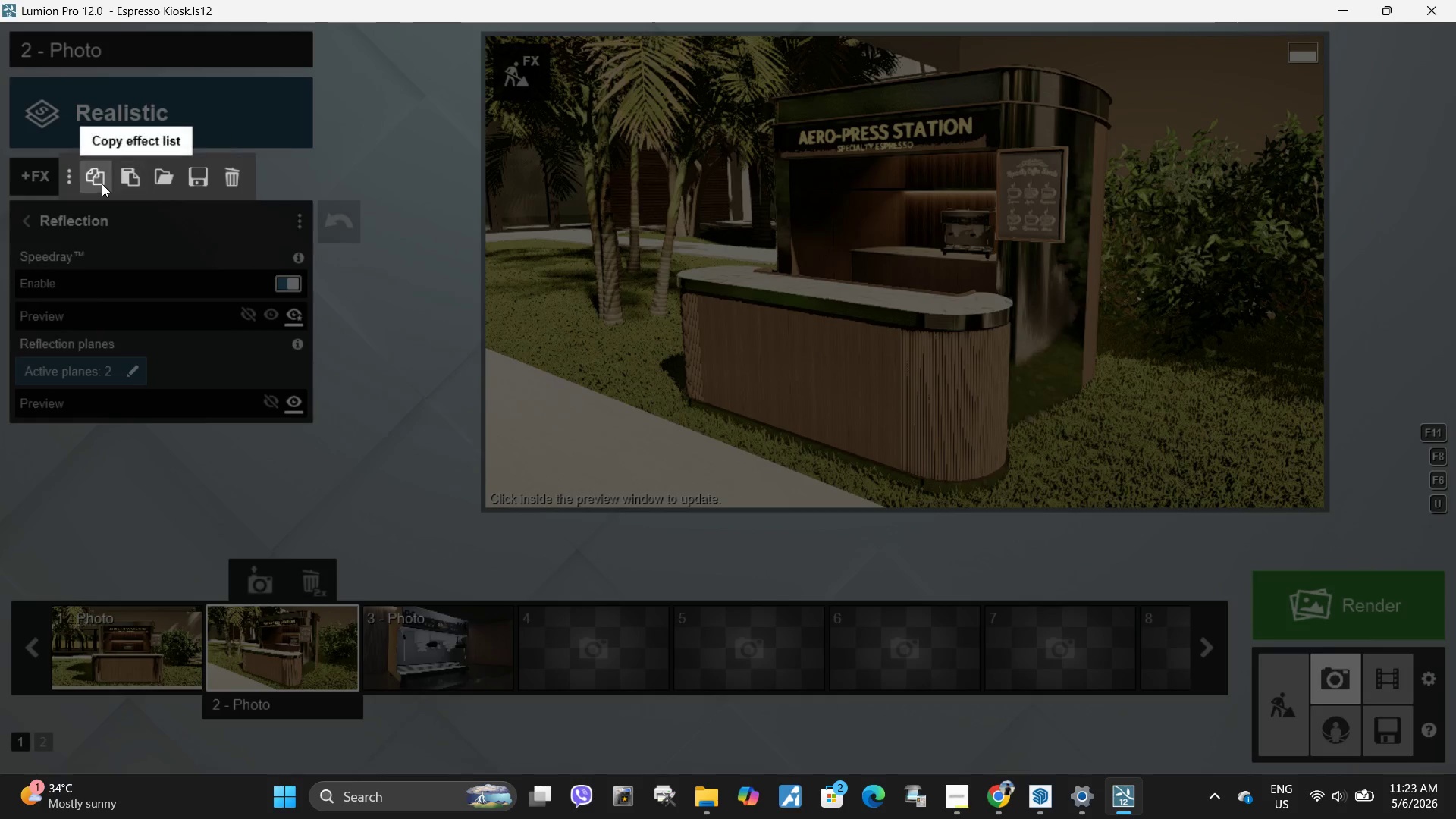 
left_click([102, 184])
 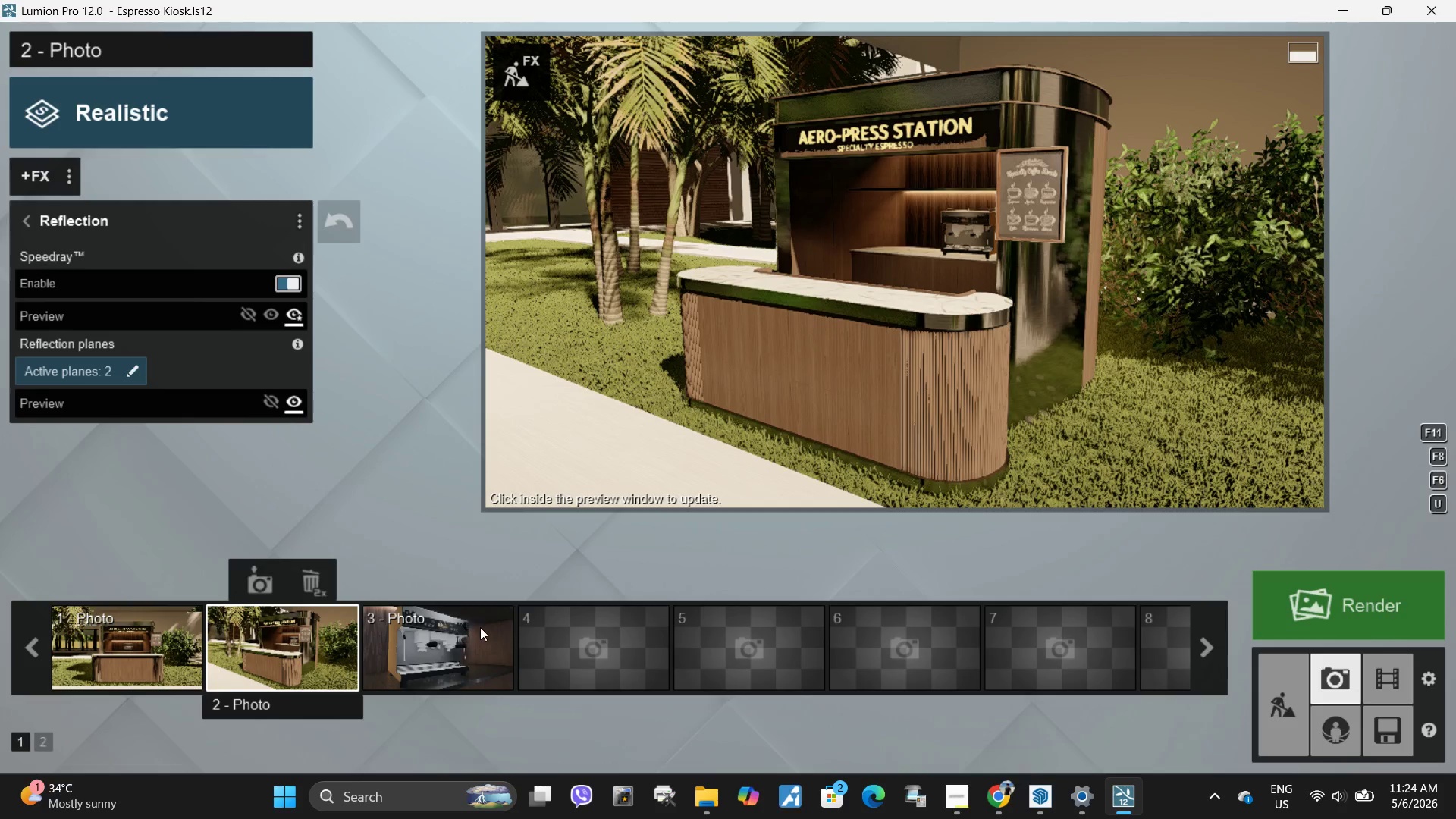 
left_click([480, 629])
 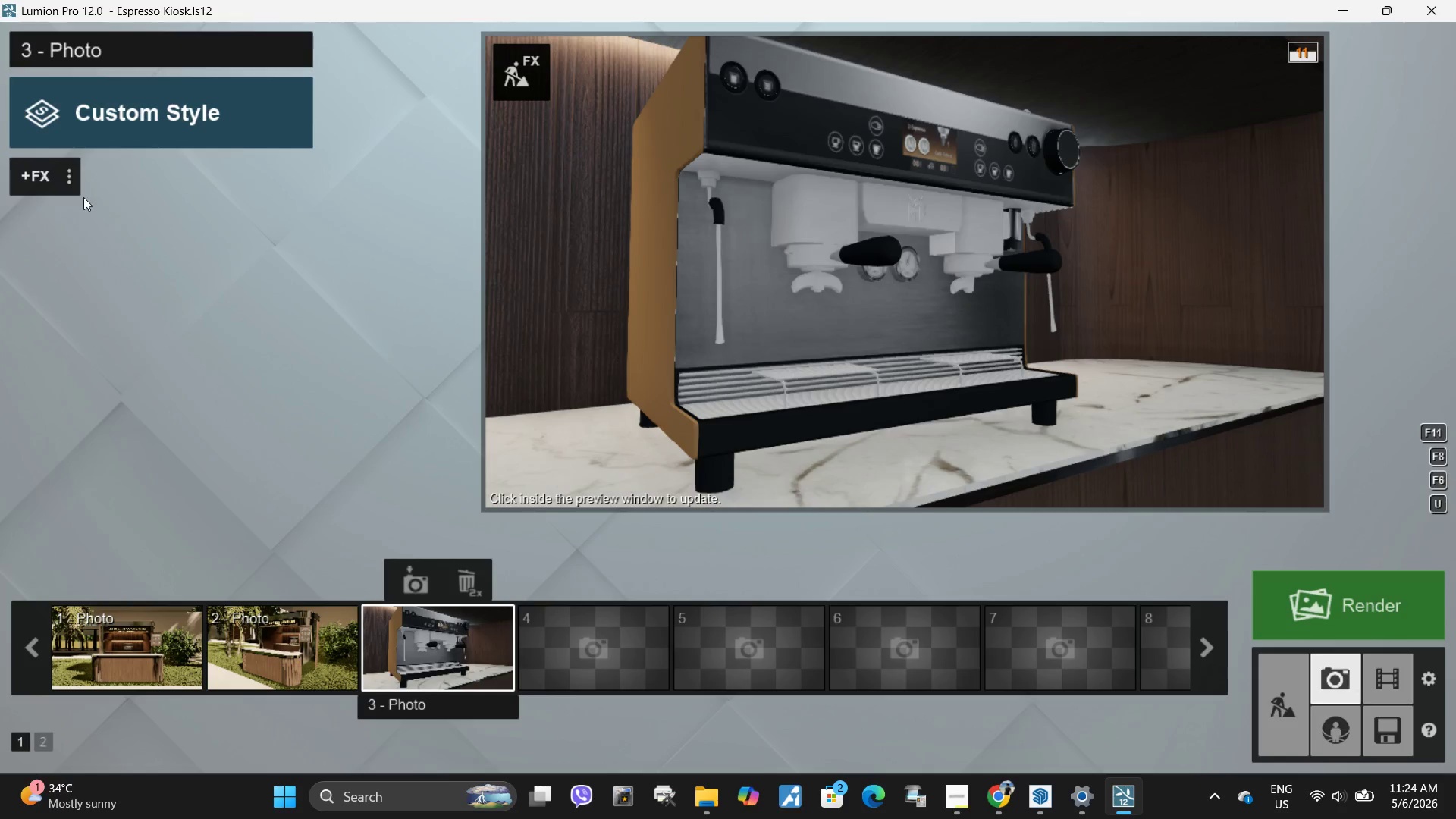 
left_click([68, 173])
 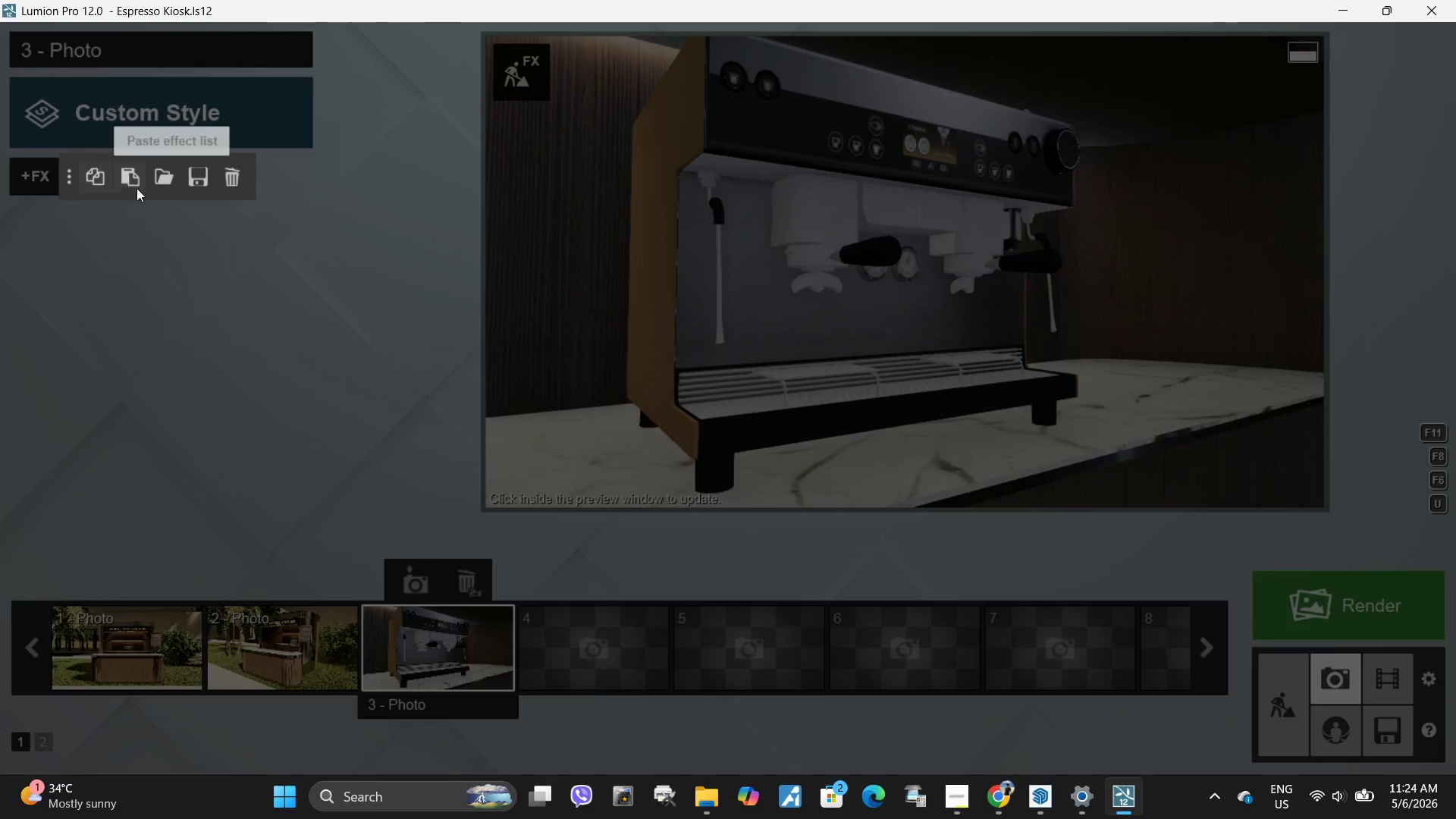 
left_click([125, 179])
 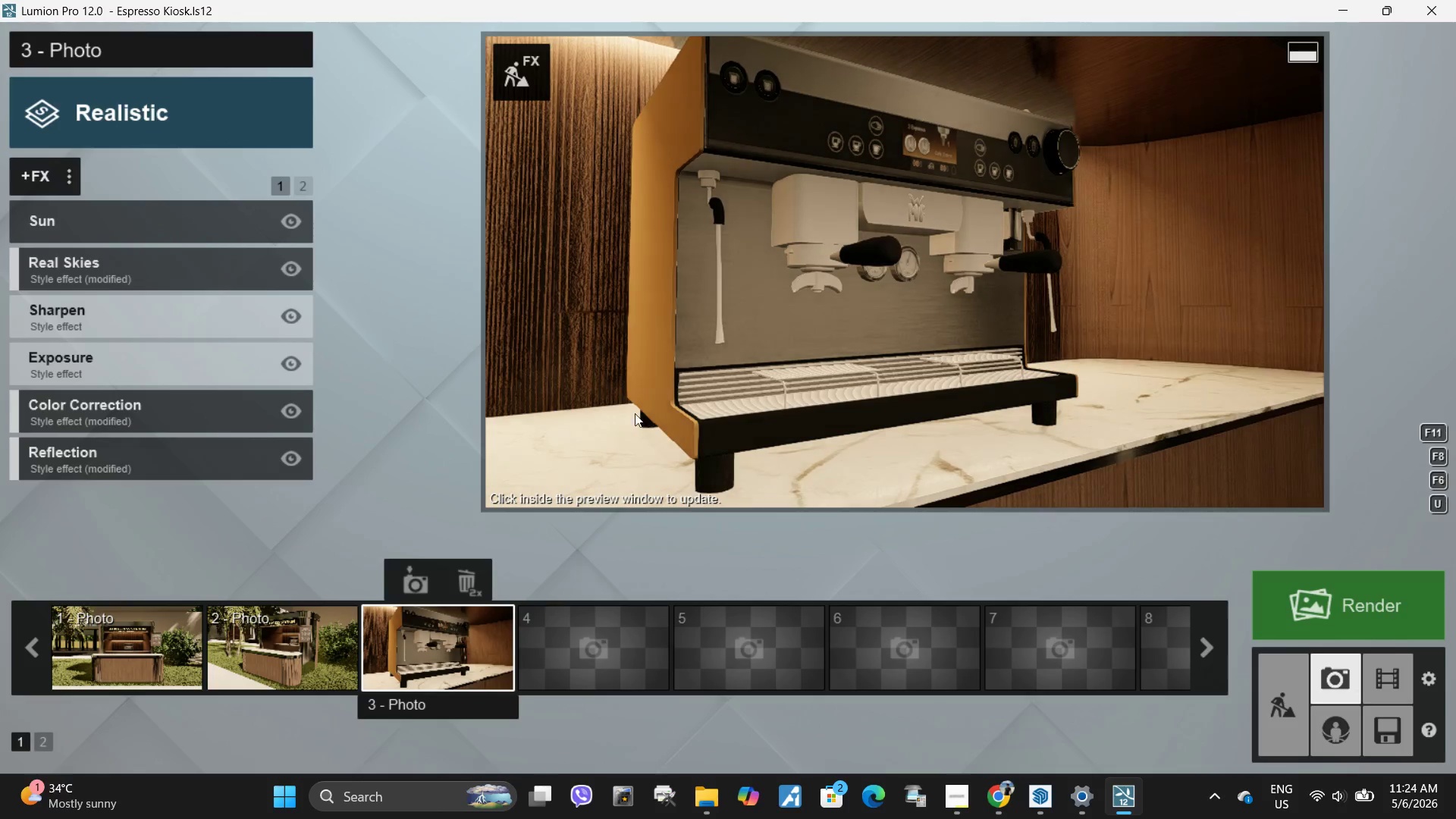 
left_click([1006, 403])
 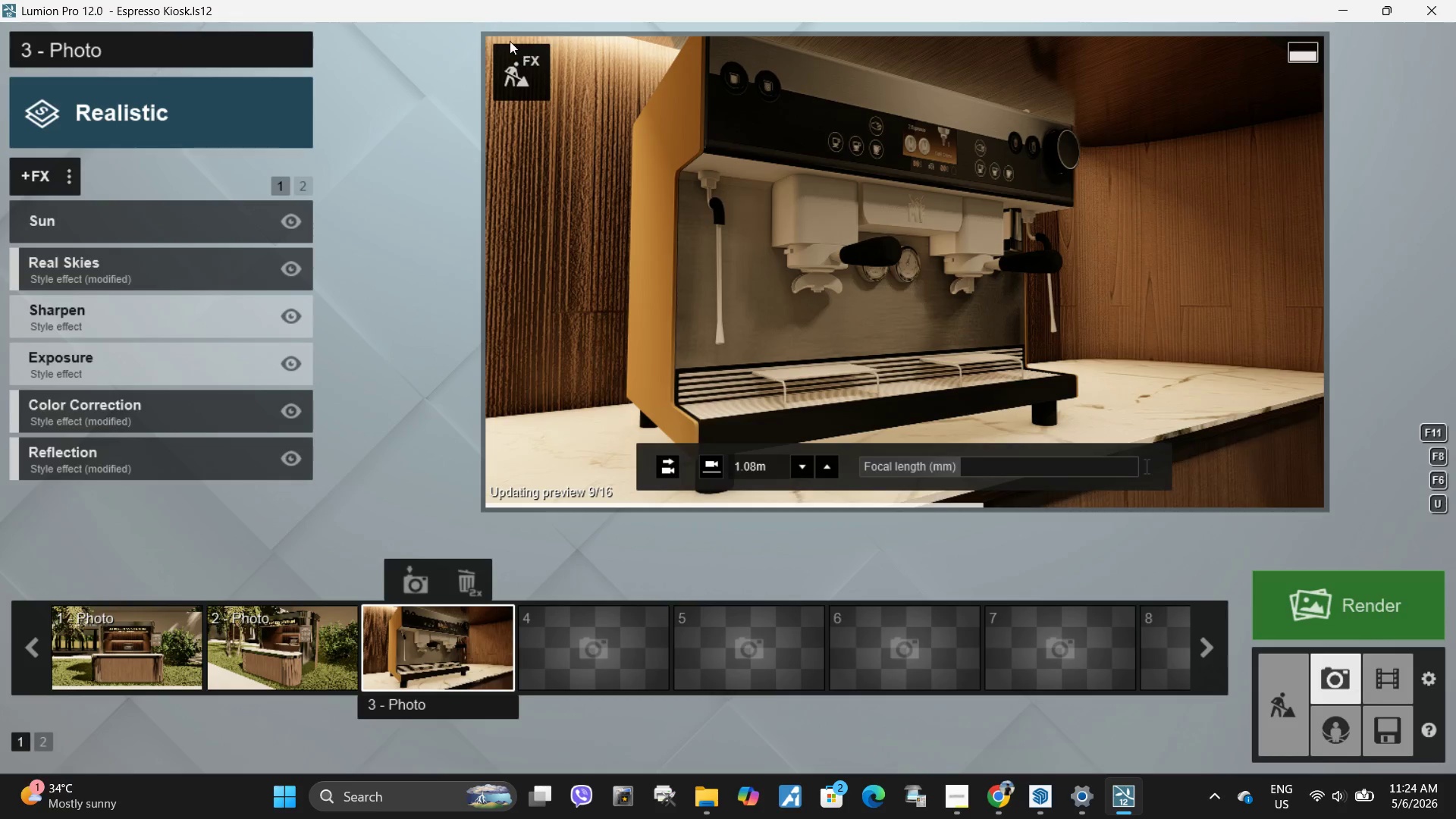 
left_click([532, 93])
 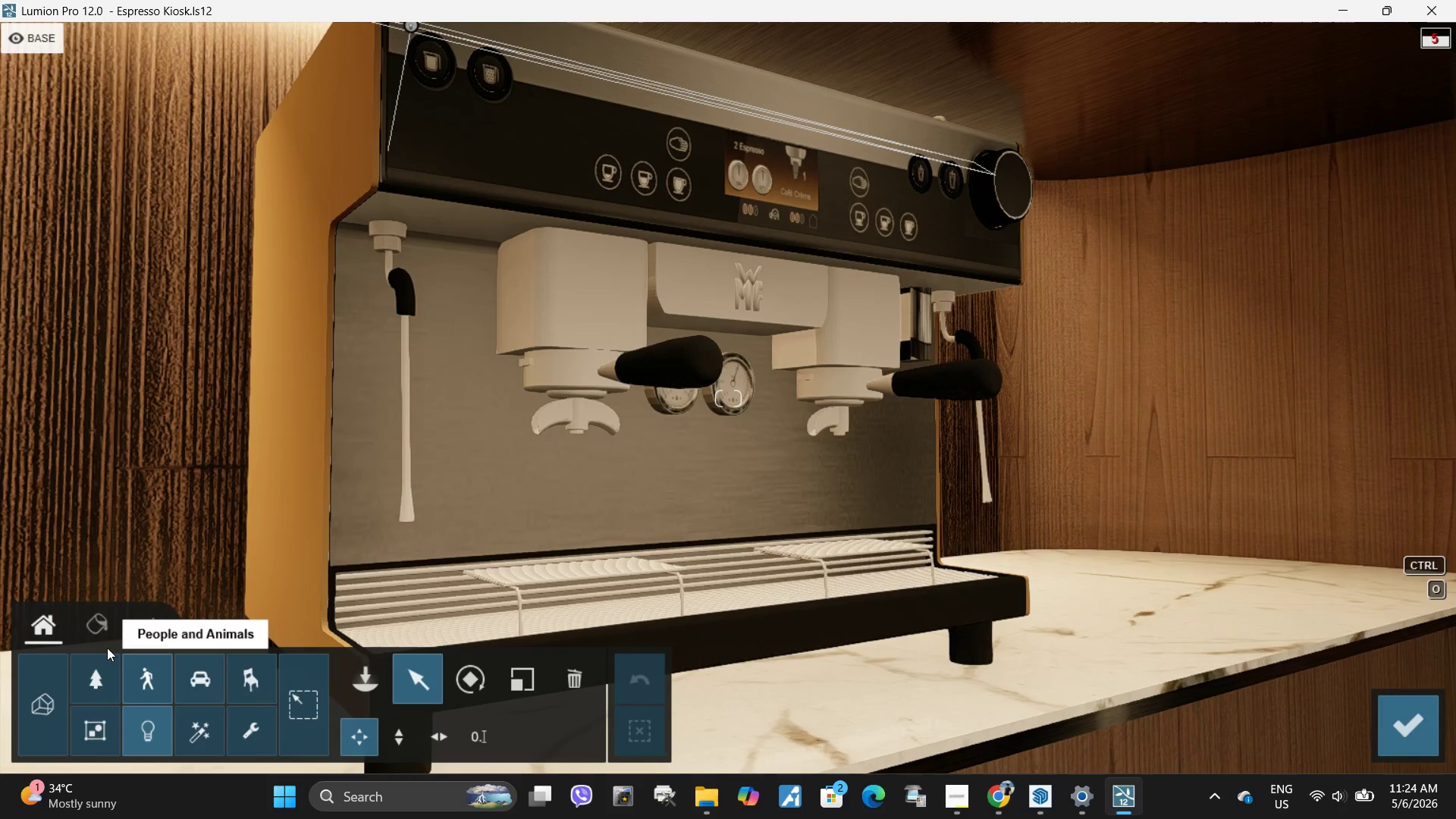 
left_click([102, 624])
 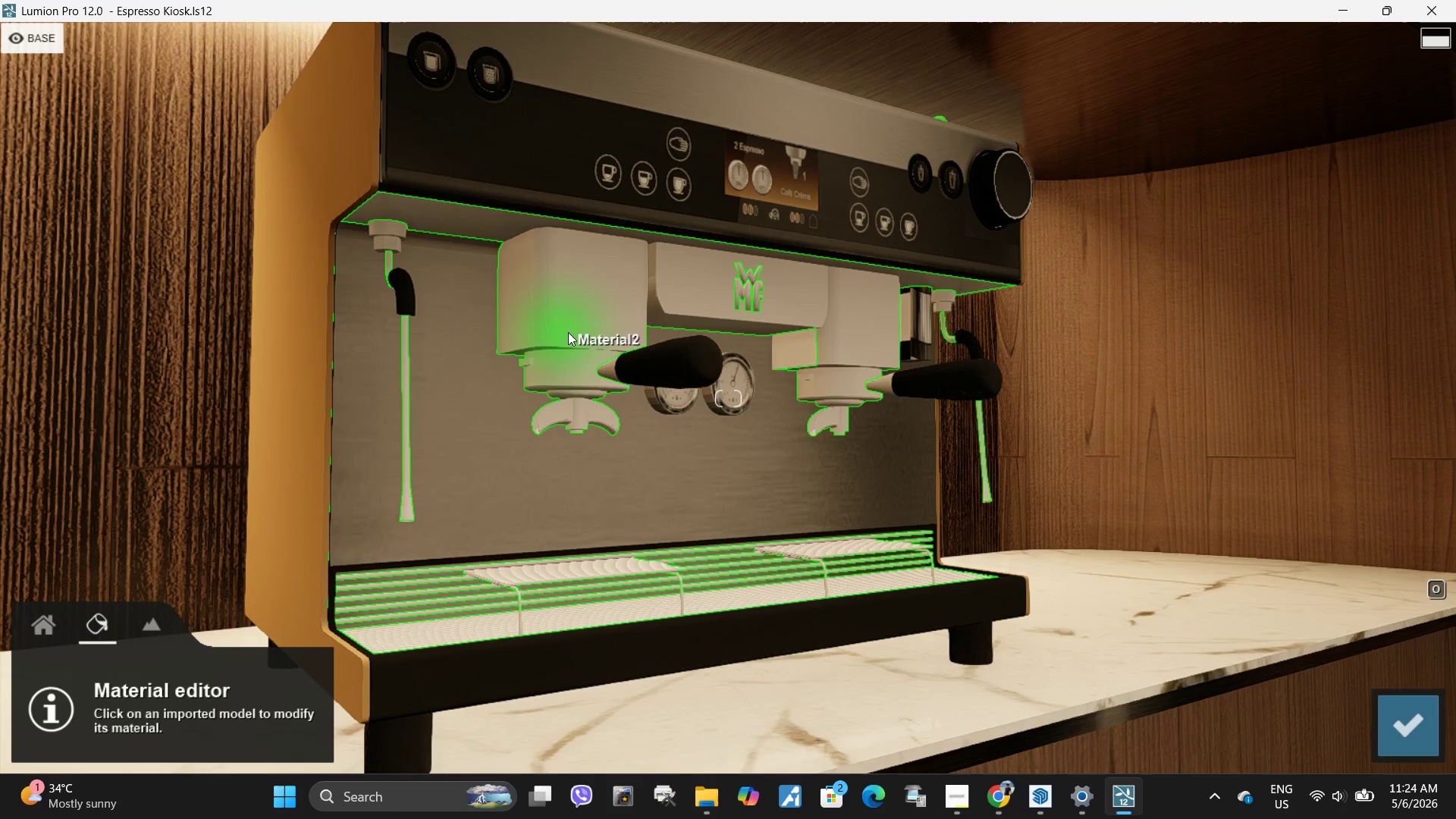 
left_click([568, 332])
 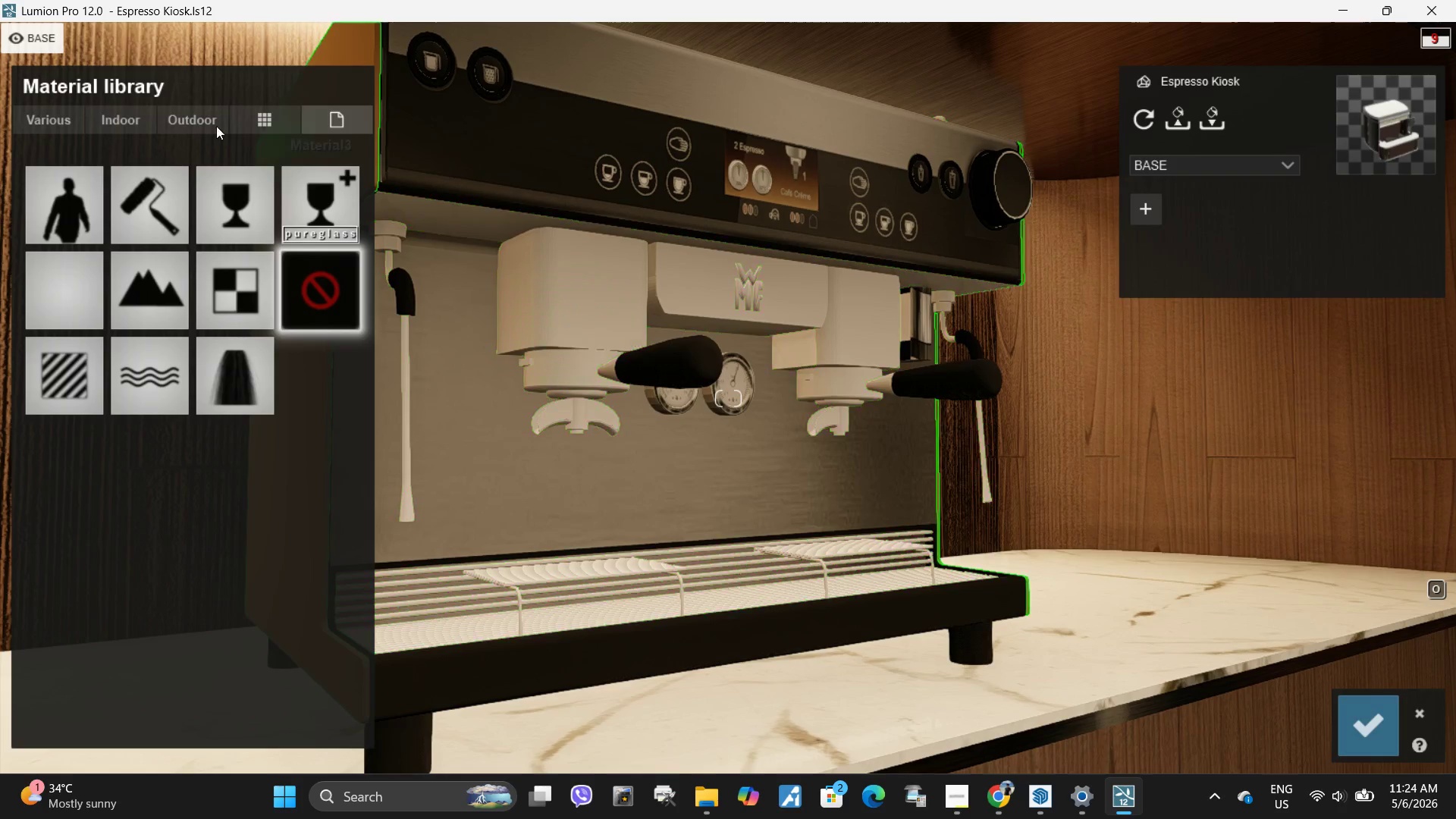 
left_click([126, 116])
 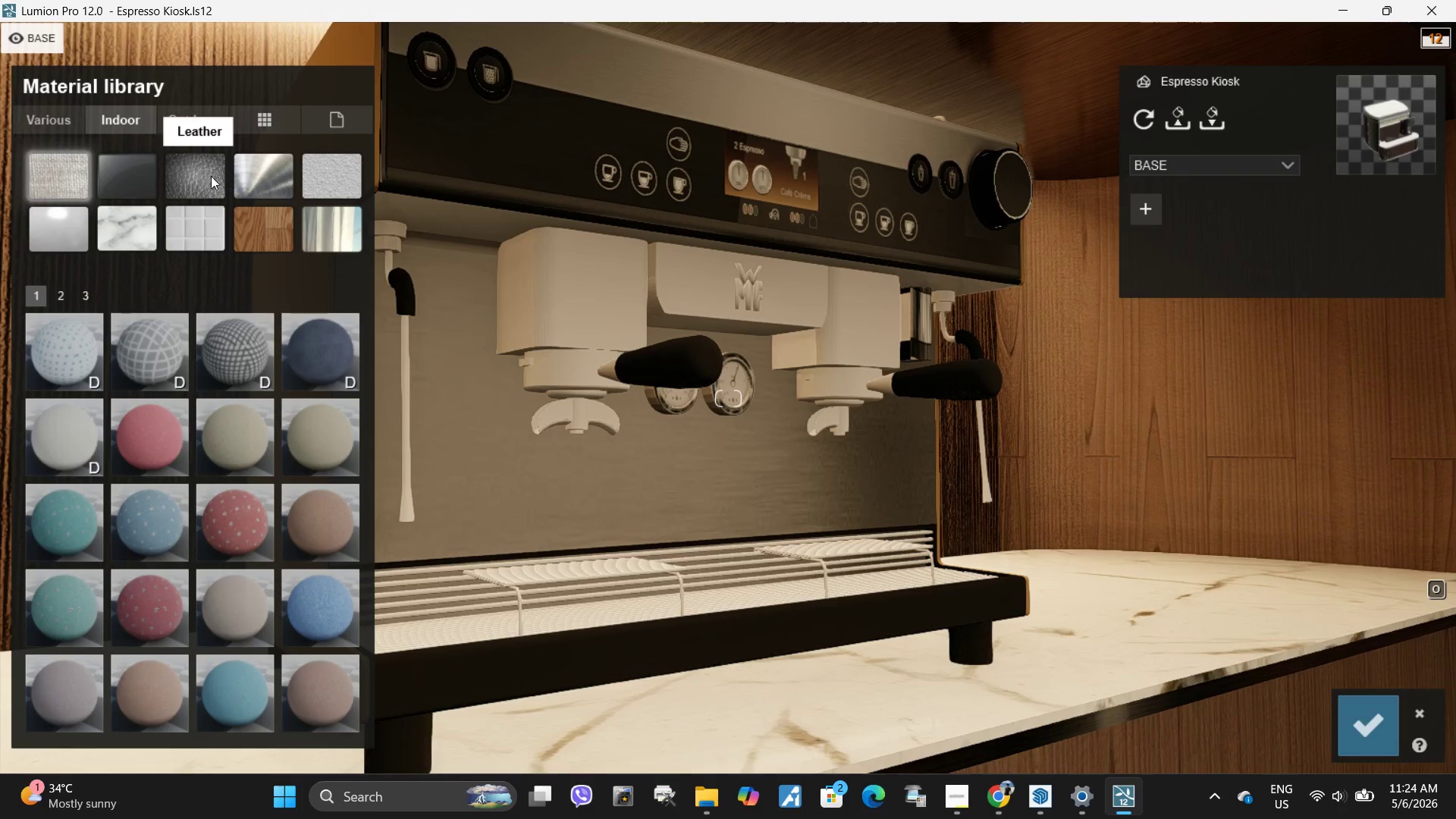 
left_click([255, 175])
 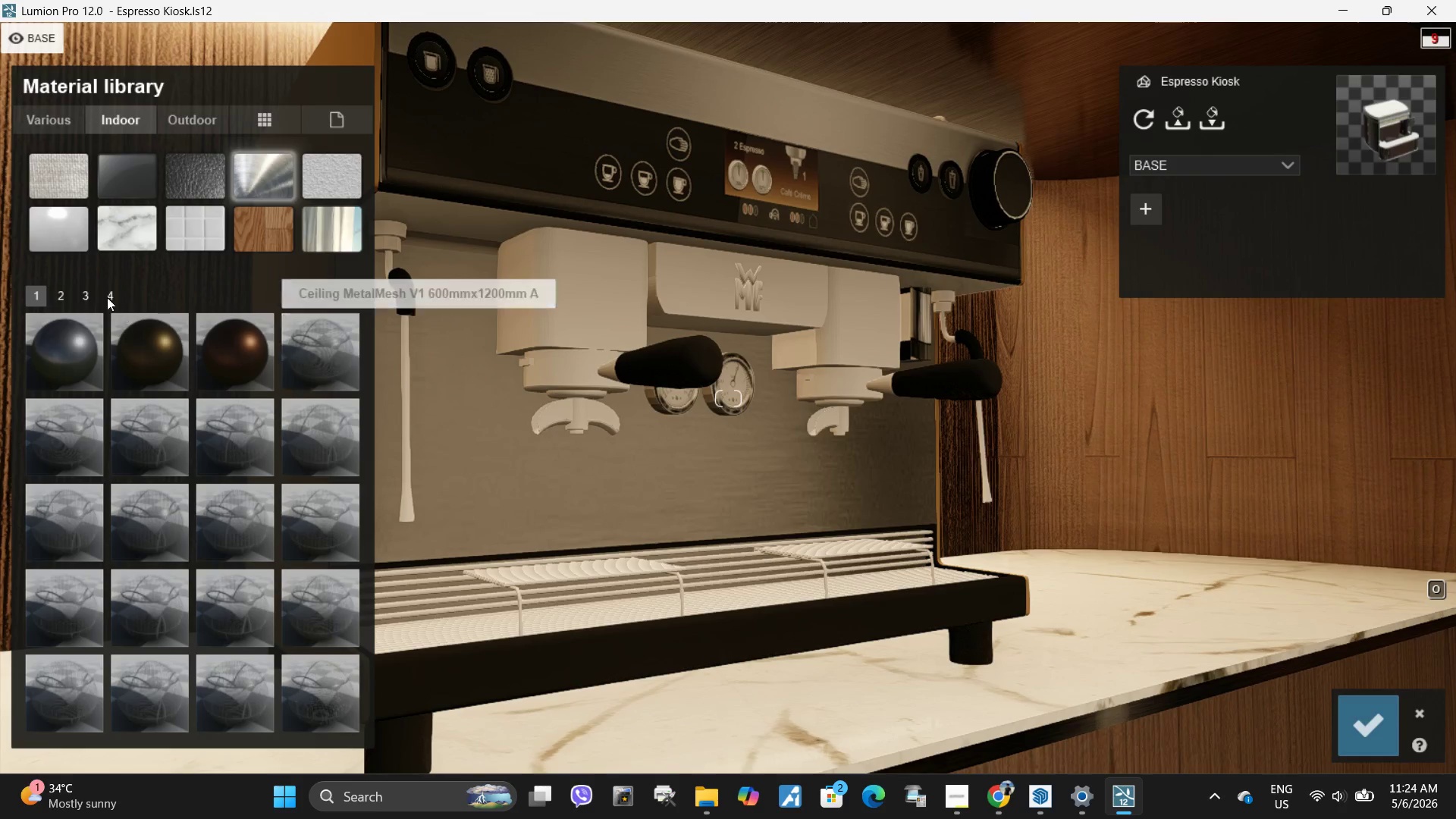 
left_click([84, 297])
 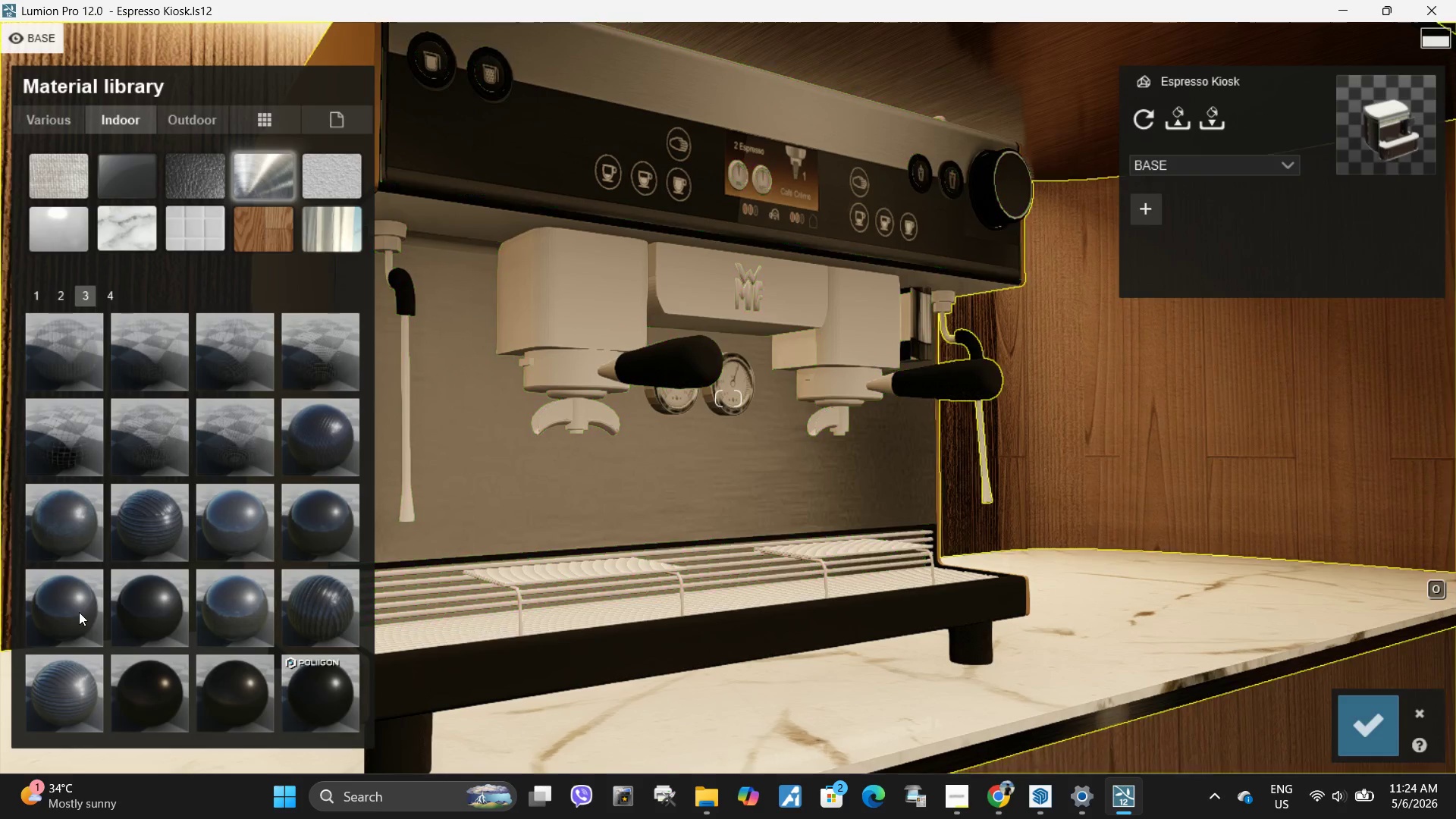 
left_click([69, 602])
 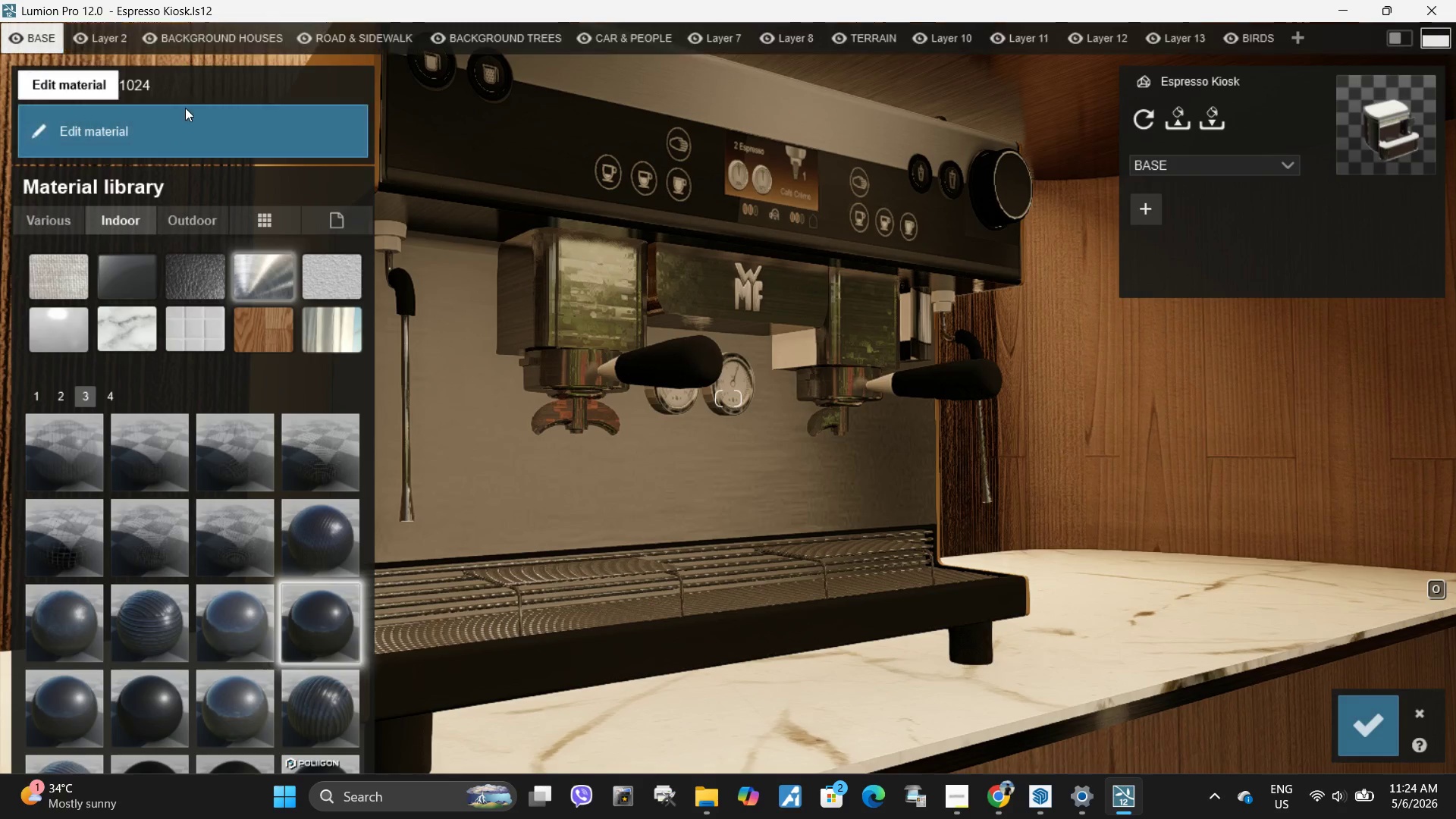 
wait(6.5)
 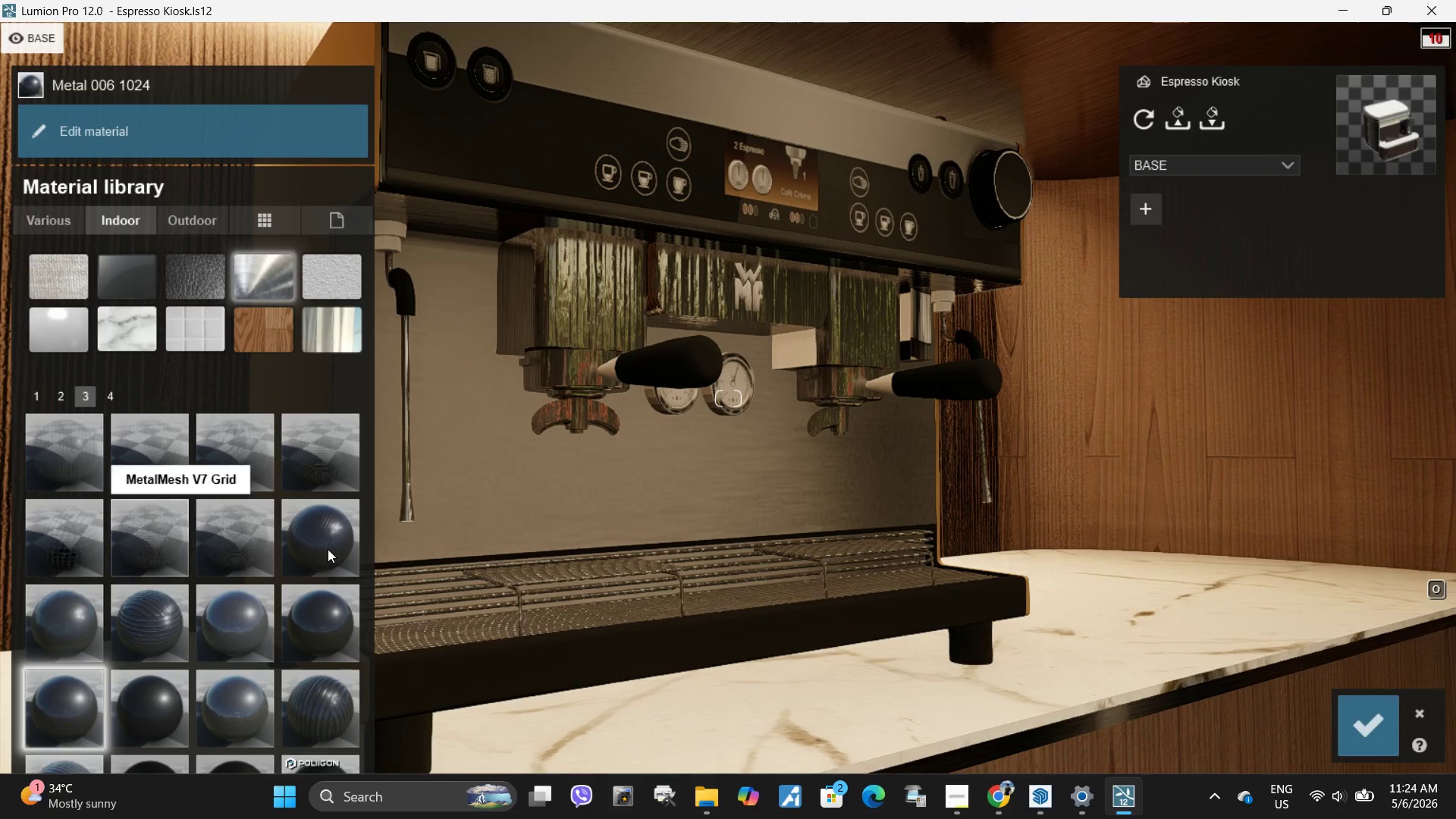 
left_click([185, 129])
 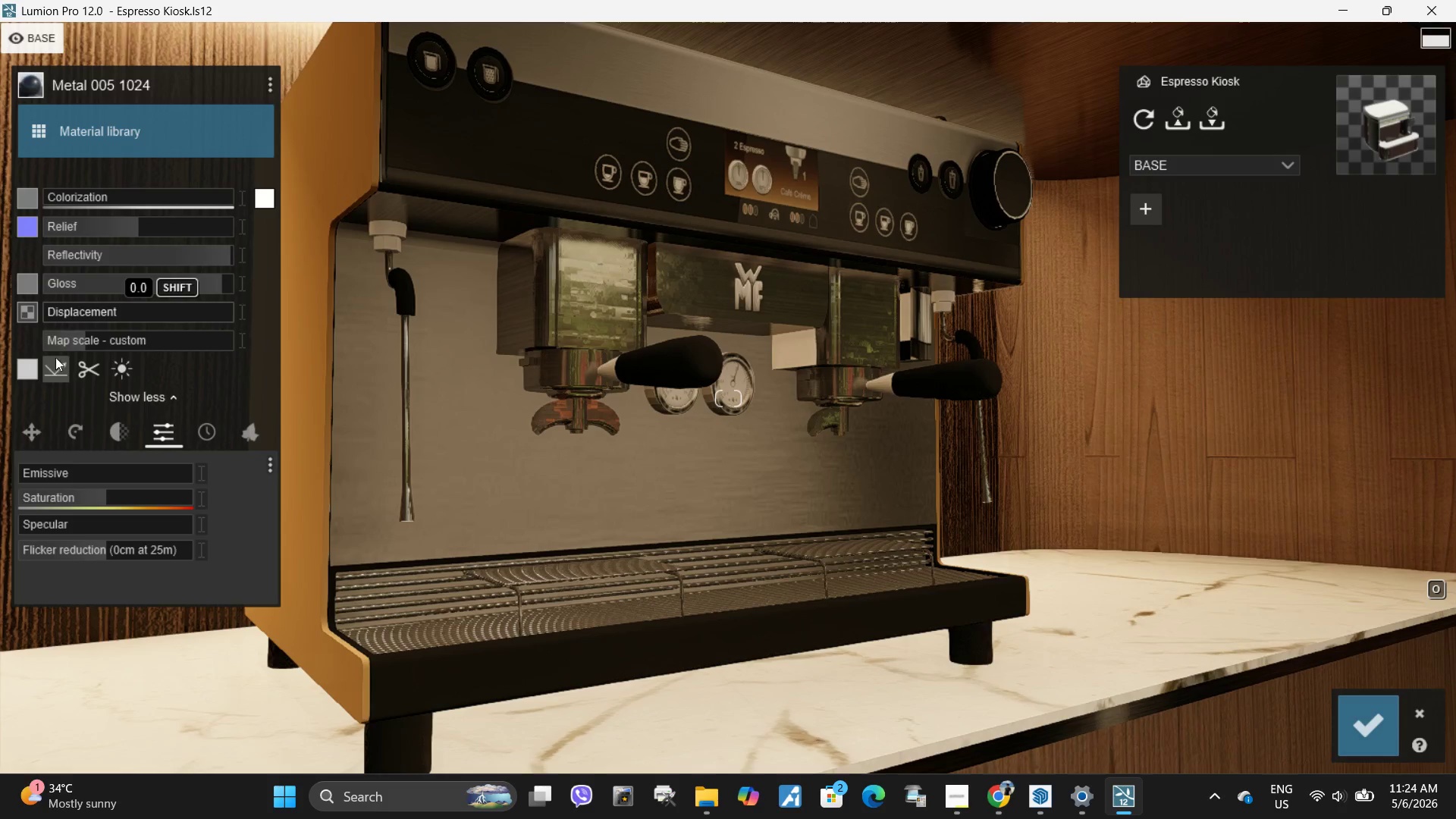 
left_click_drag(start_coordinate=[84, 345], to_coordinate=[146, 344])
 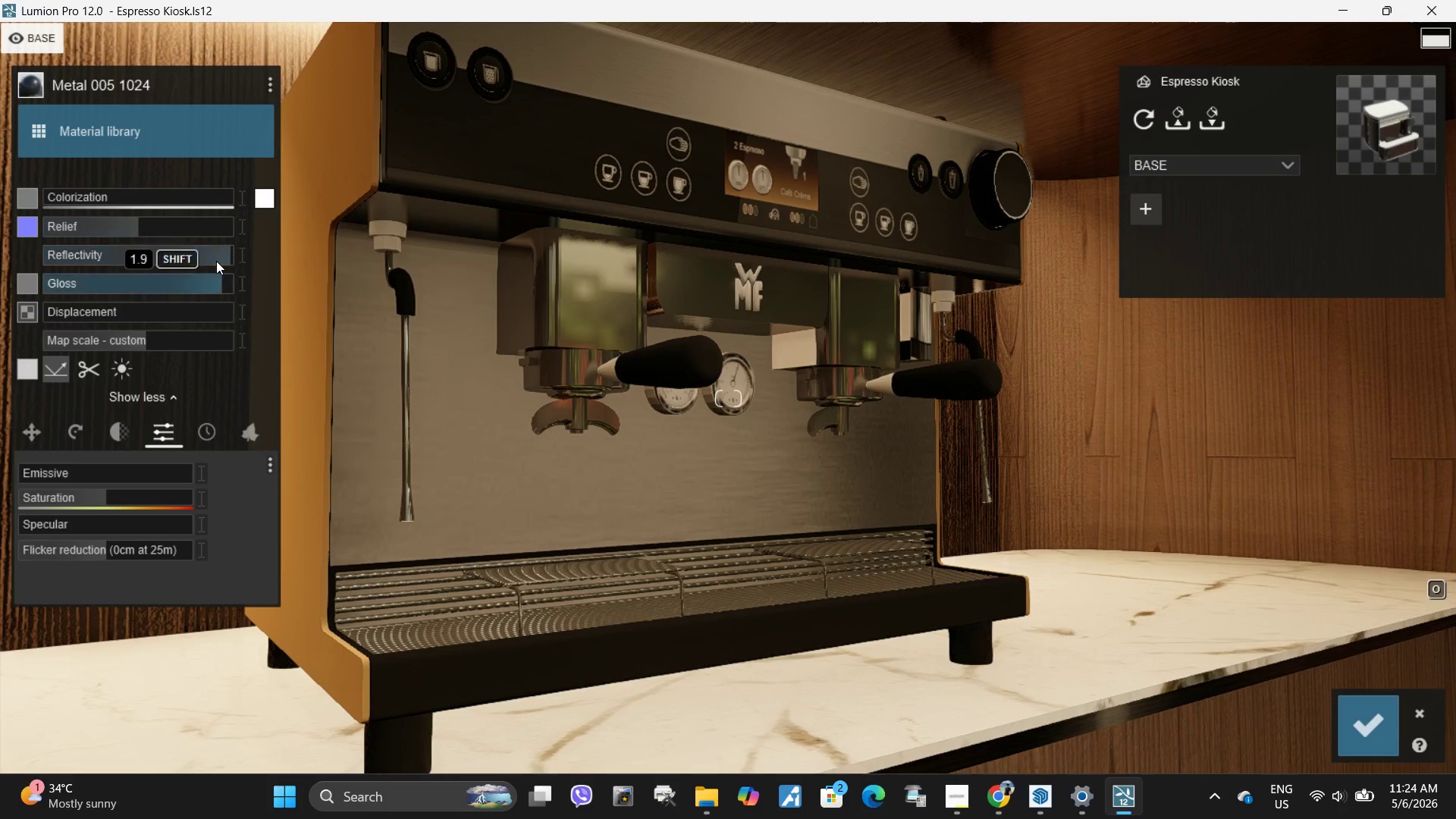 
left_click_drag(start_coordinate=[228, 256], to_coordinate=[224, 261])
 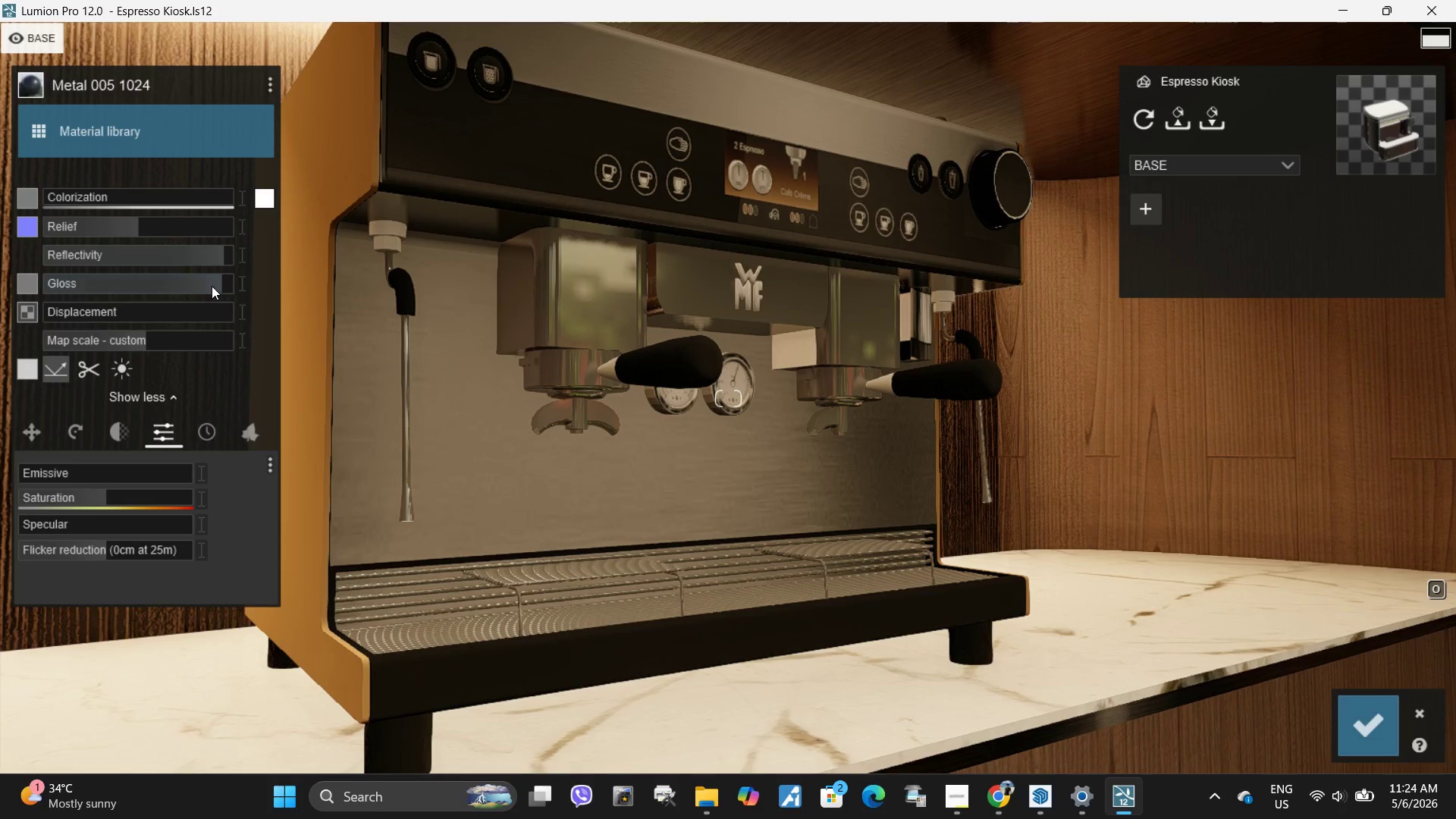 
left_click_drag(start_coordinate=[215, 285], to_coordinate=[227, 287])
 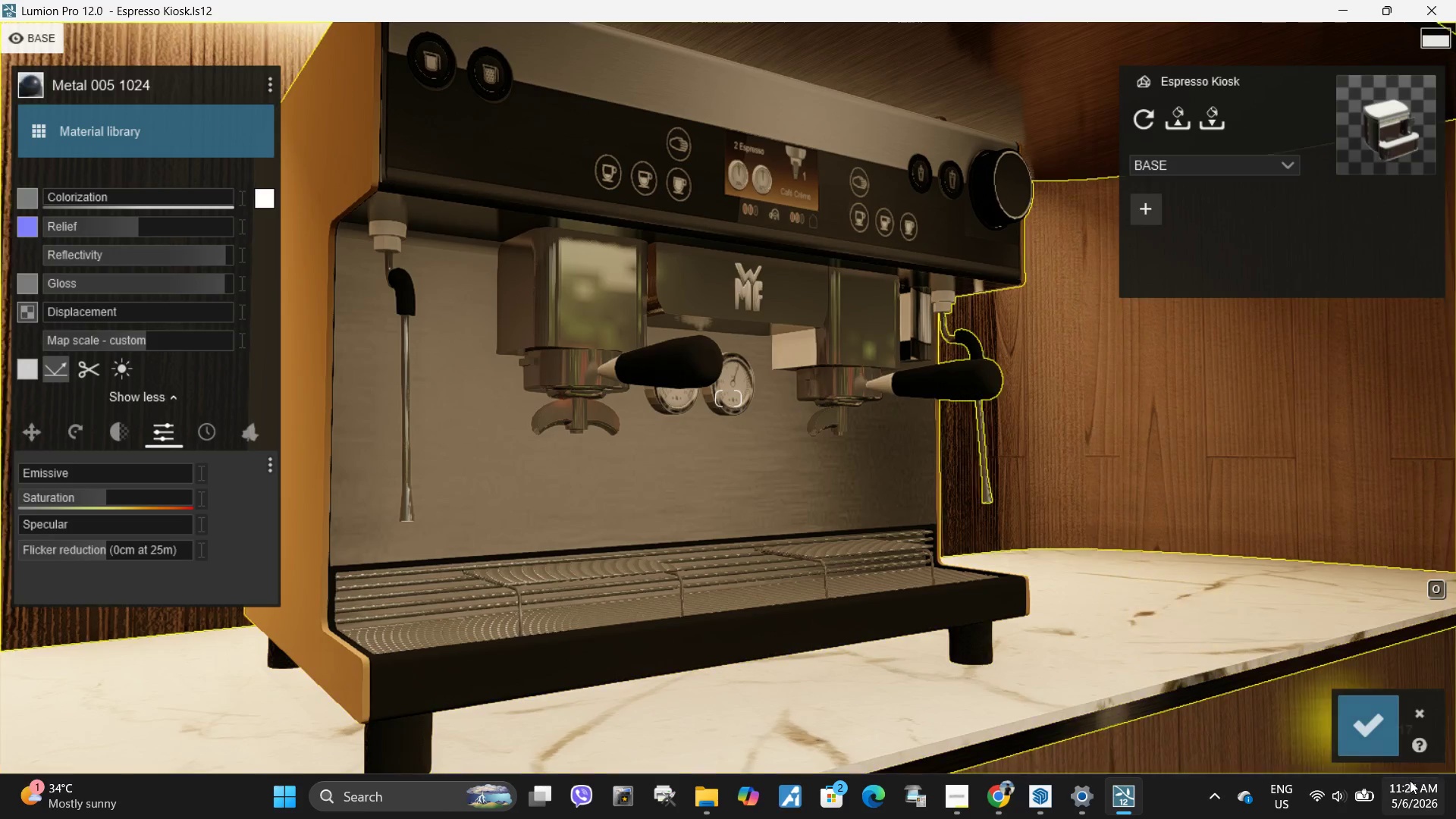 
mouse_move([792, 359])
 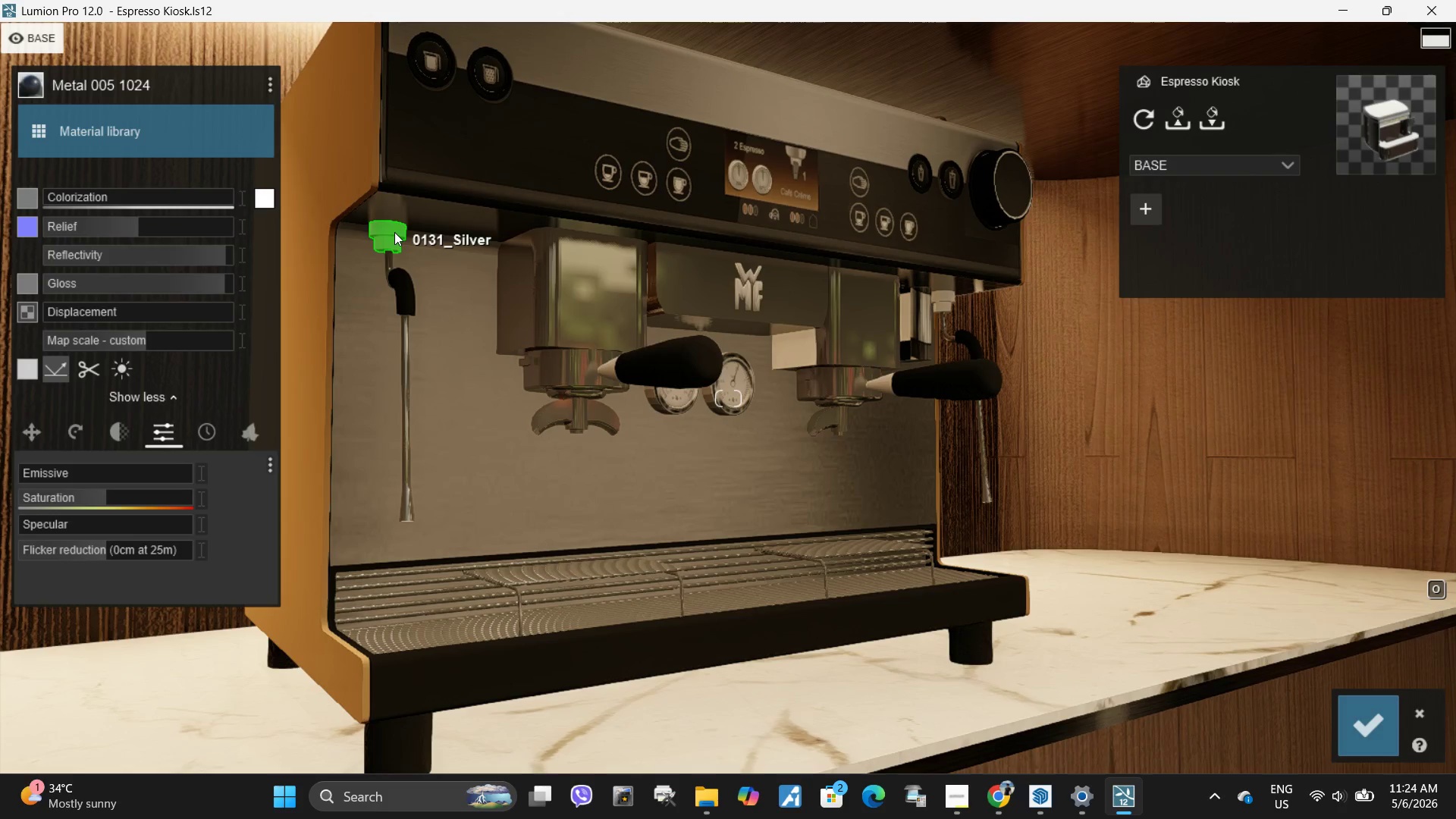 
left_click([1364, 727])
 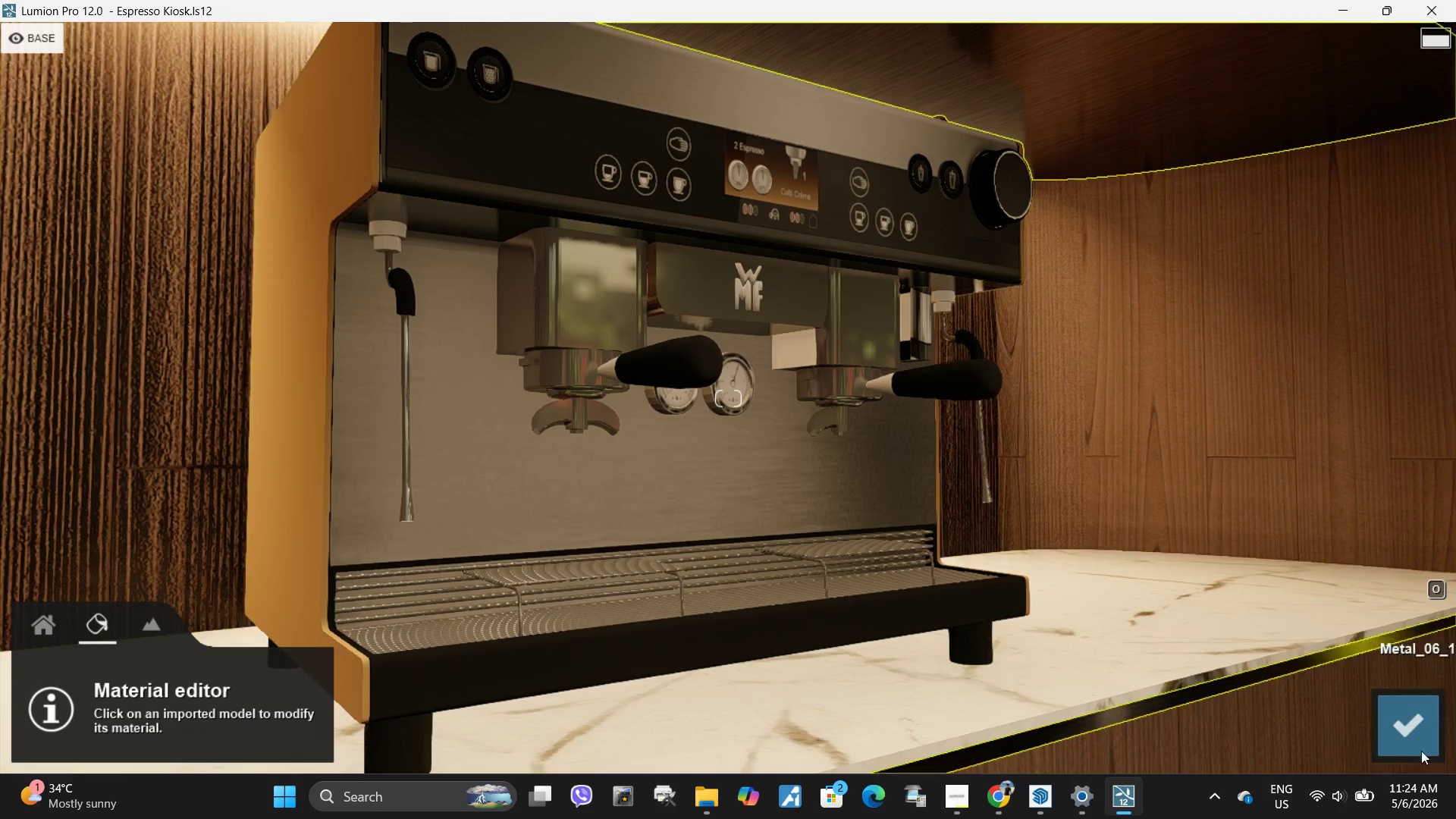 
left_click([1414, 716])
 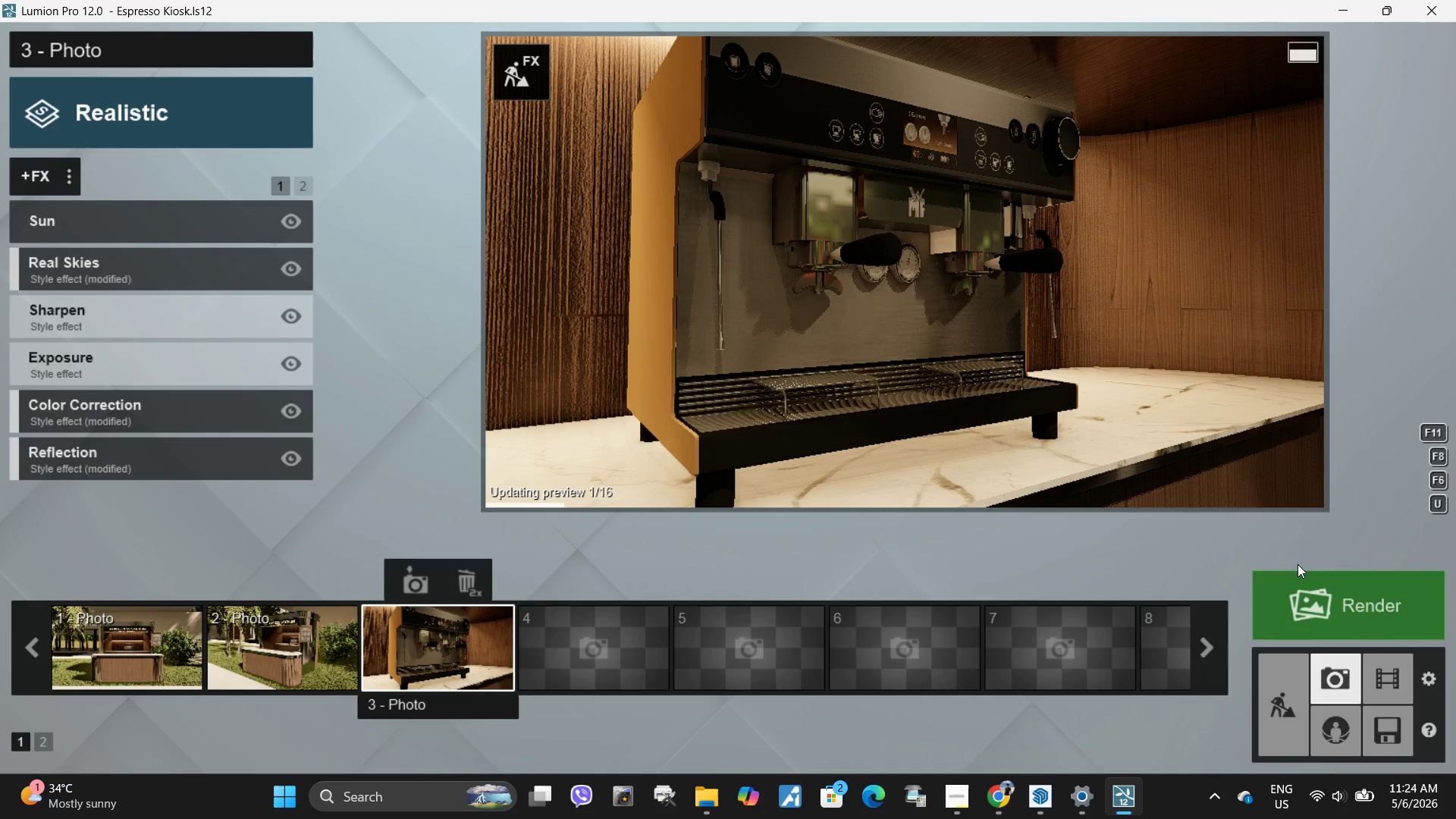 
left_click([1185, 309])
 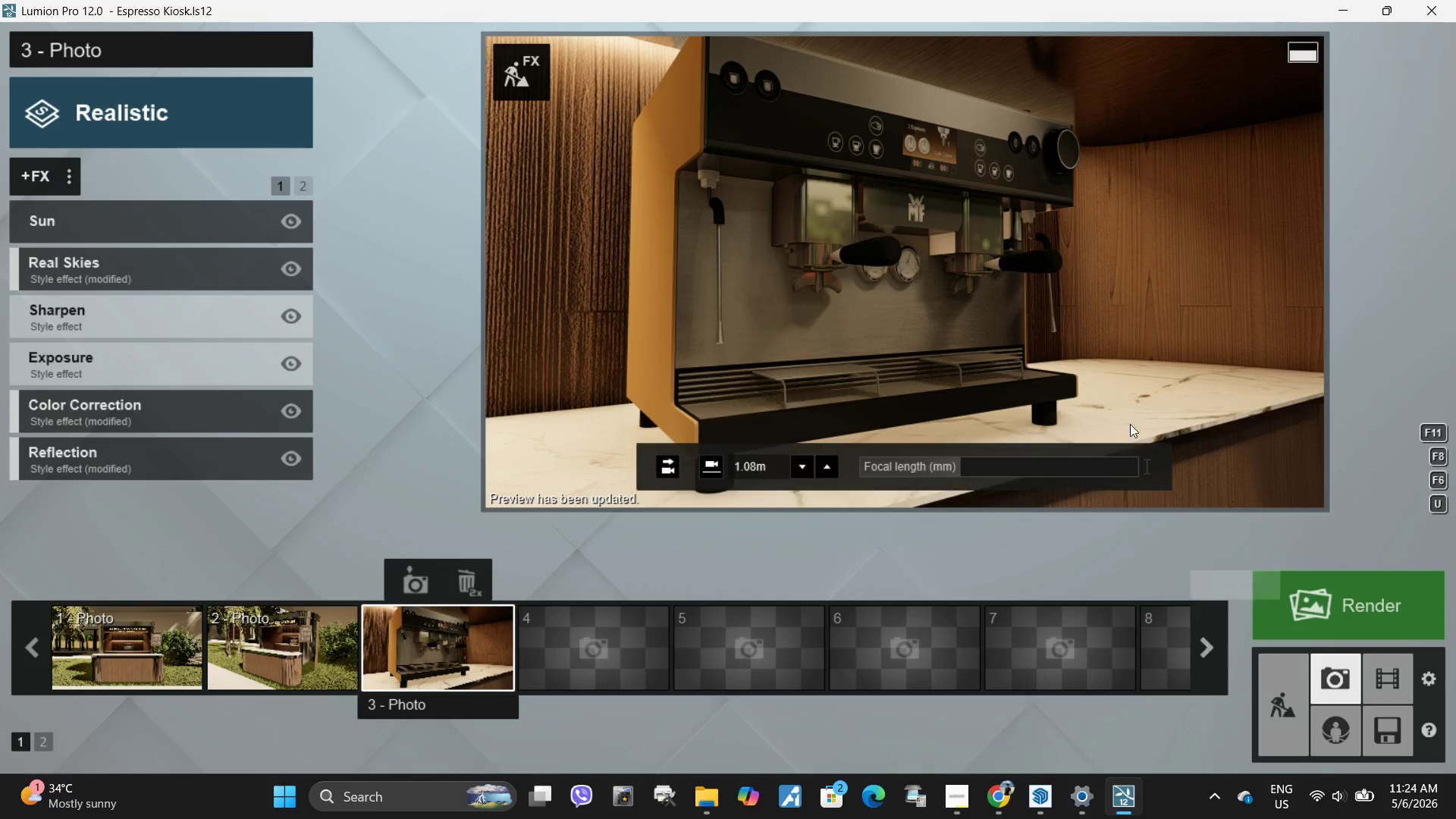 
wait(5.61)
 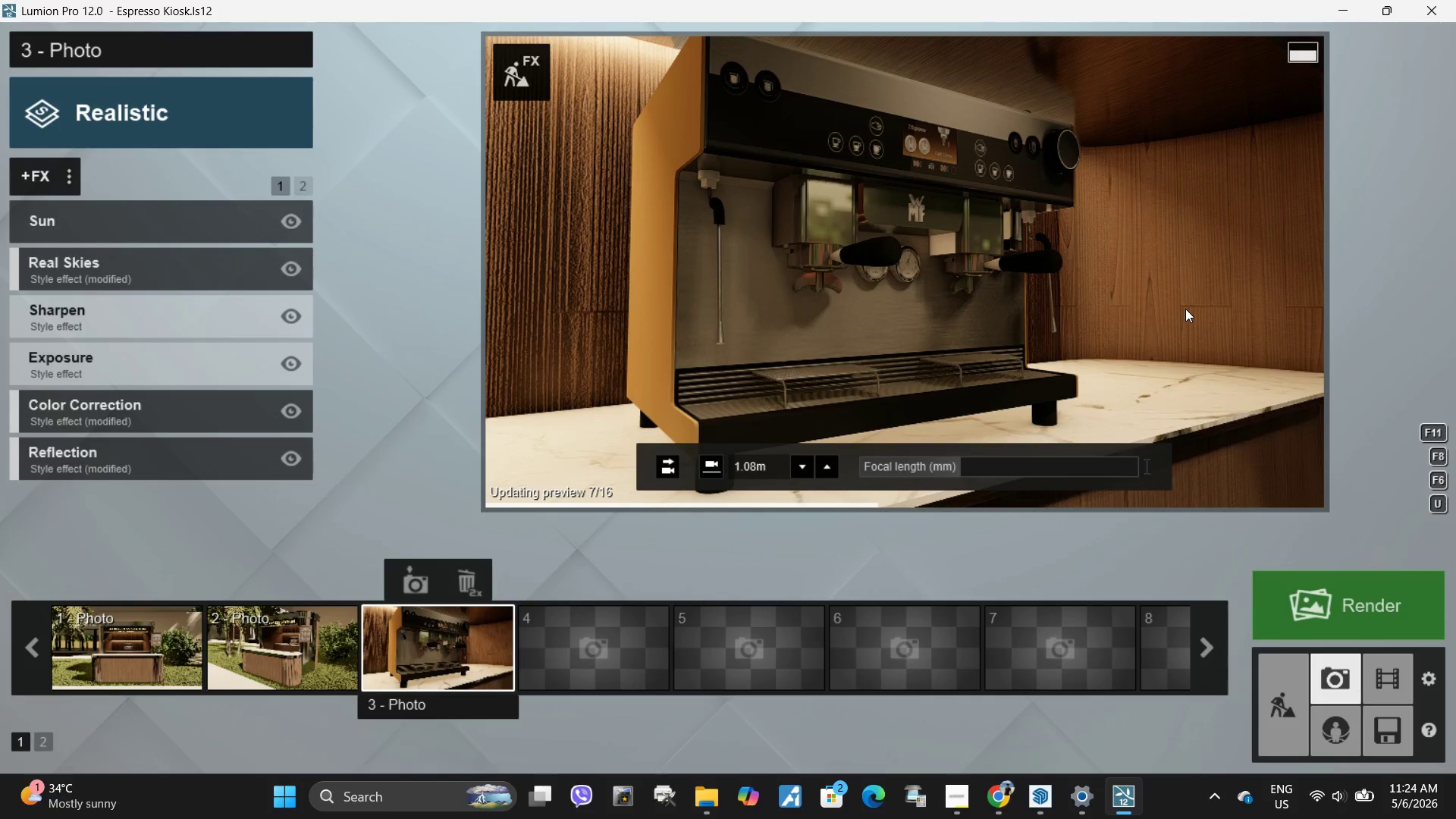 
left_click([1386, 730])
 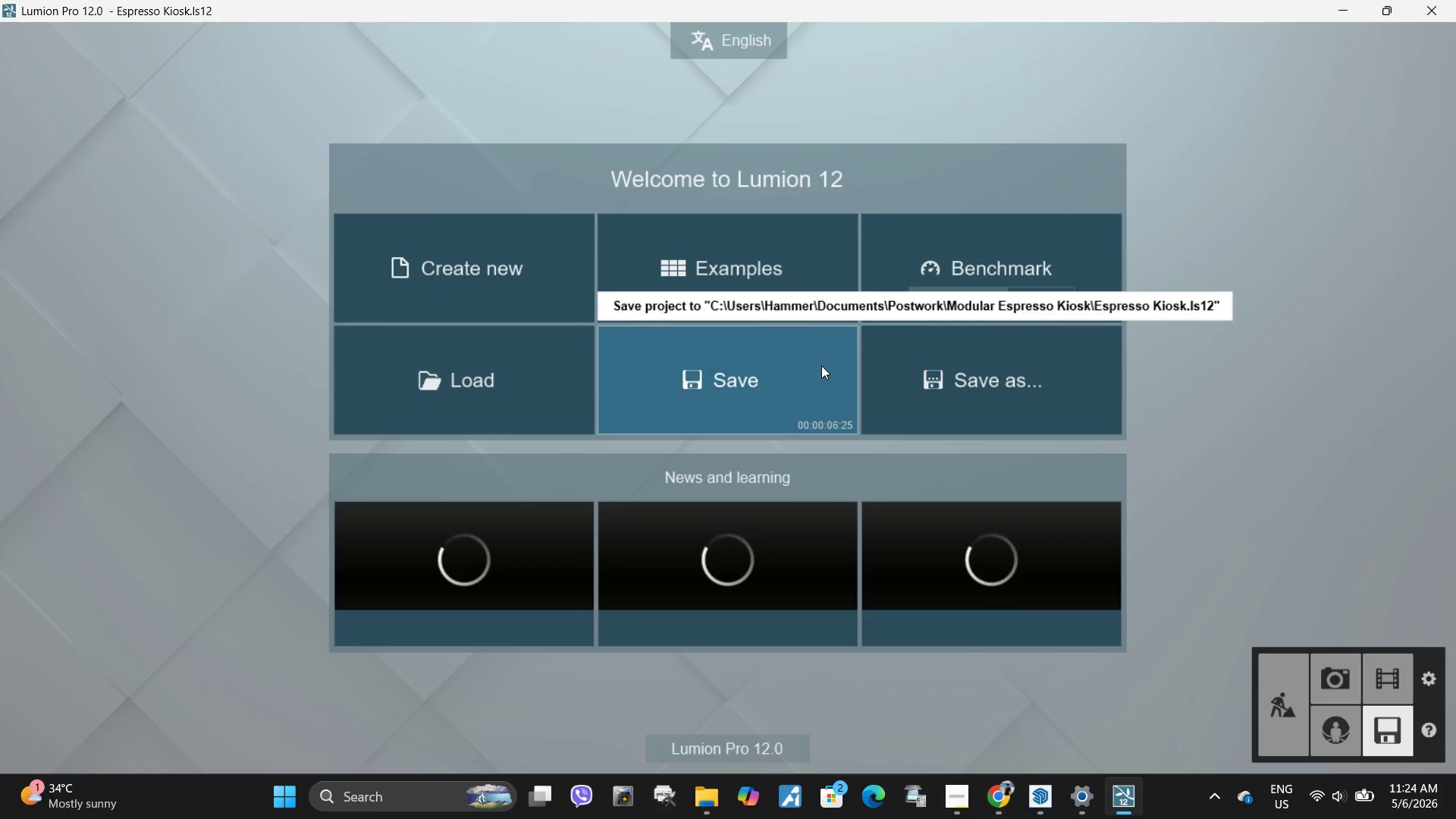 
wait(5.12)
 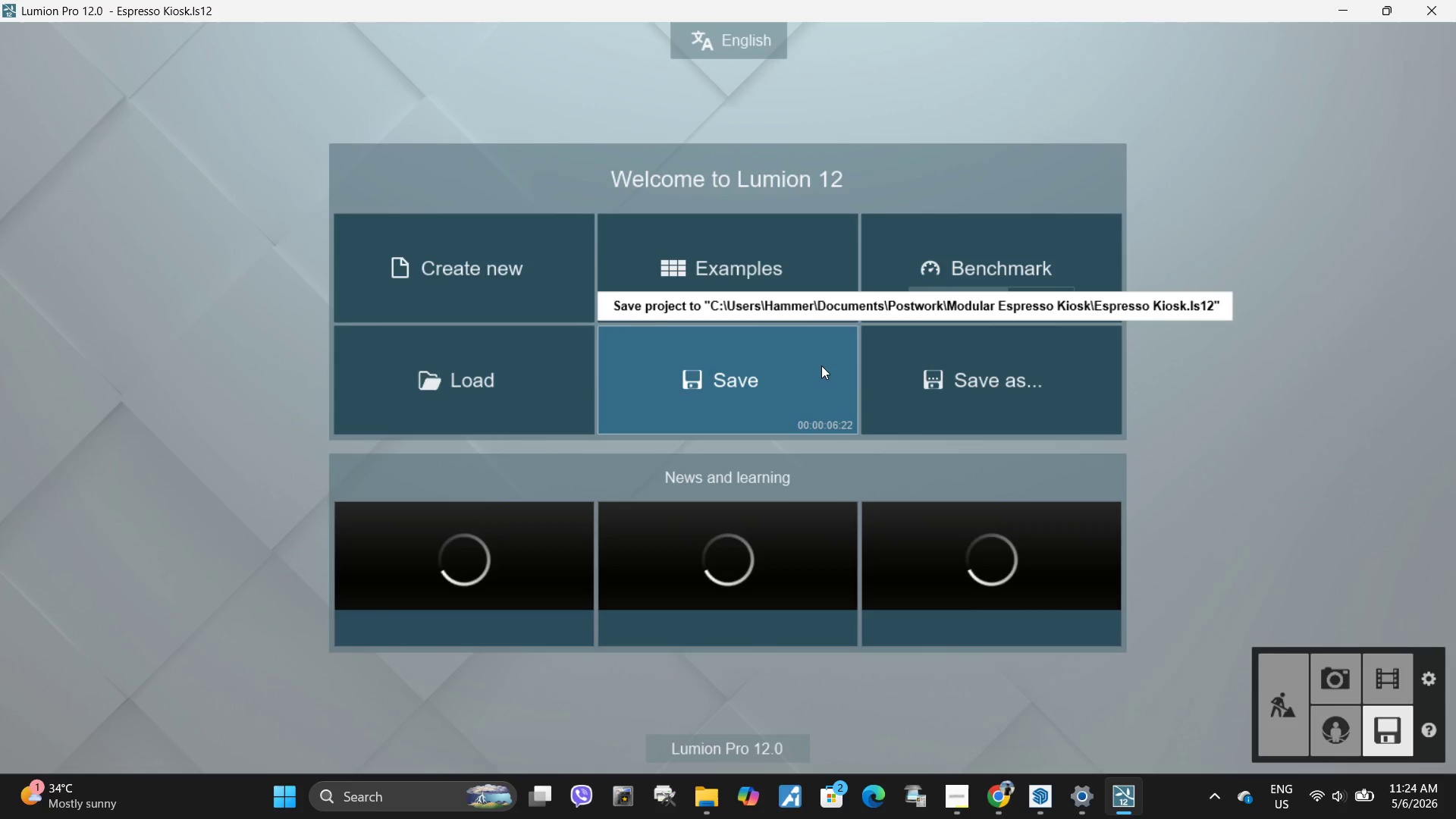 
left_click([821, 366])
 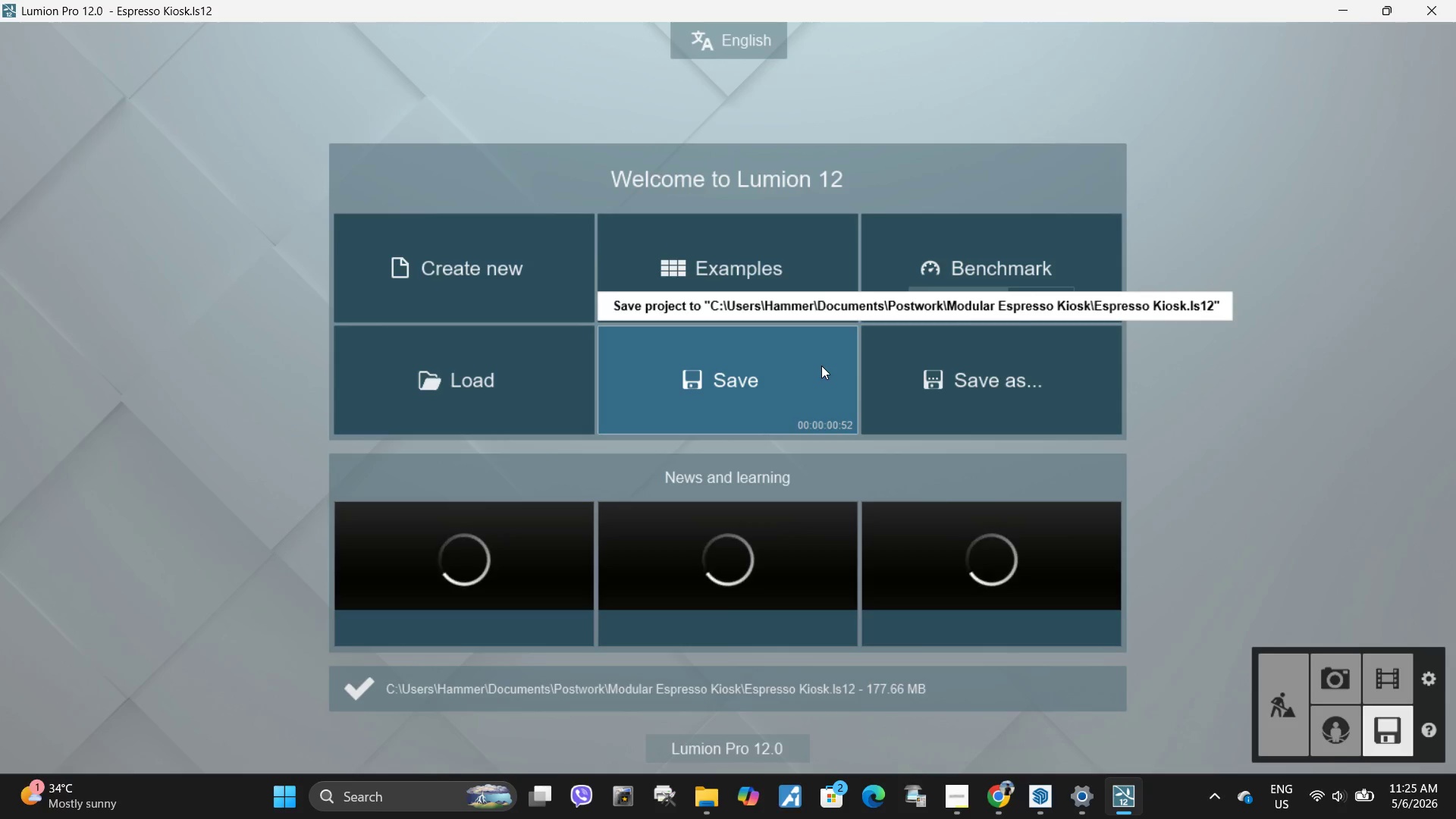 
wait(61.47)
 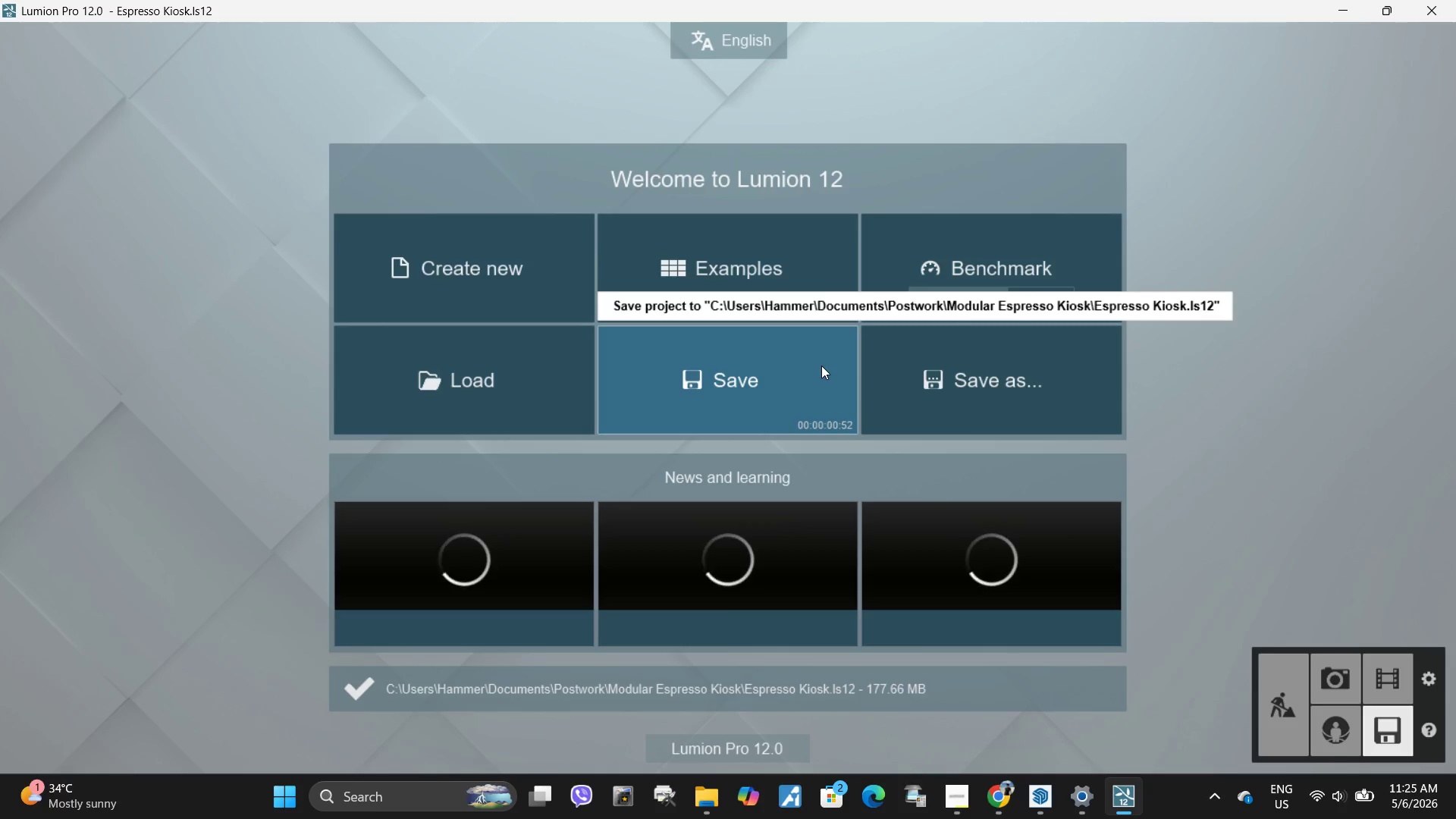 
left_click([1122, 804])